 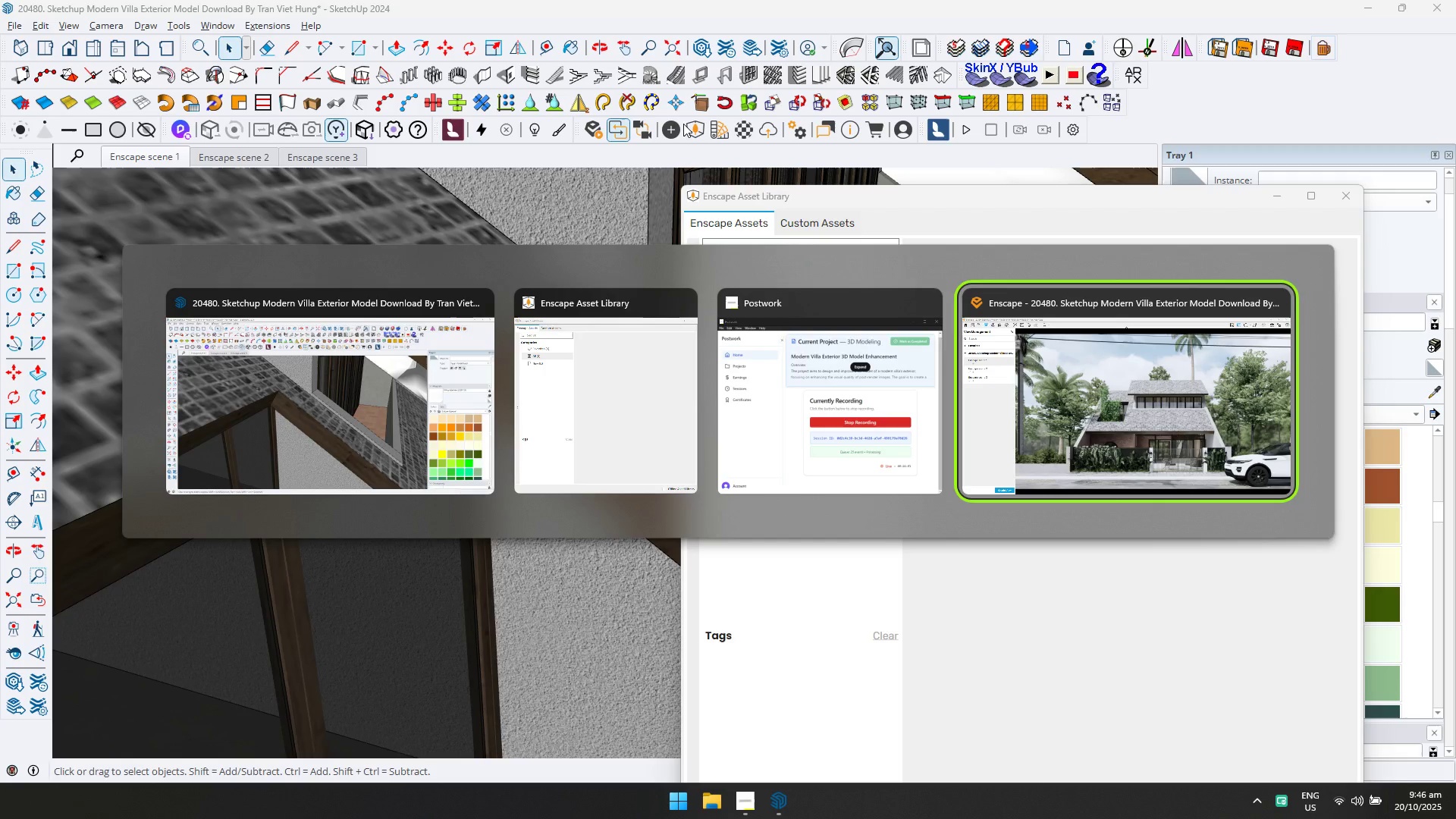 
key(Alt+Tab)
 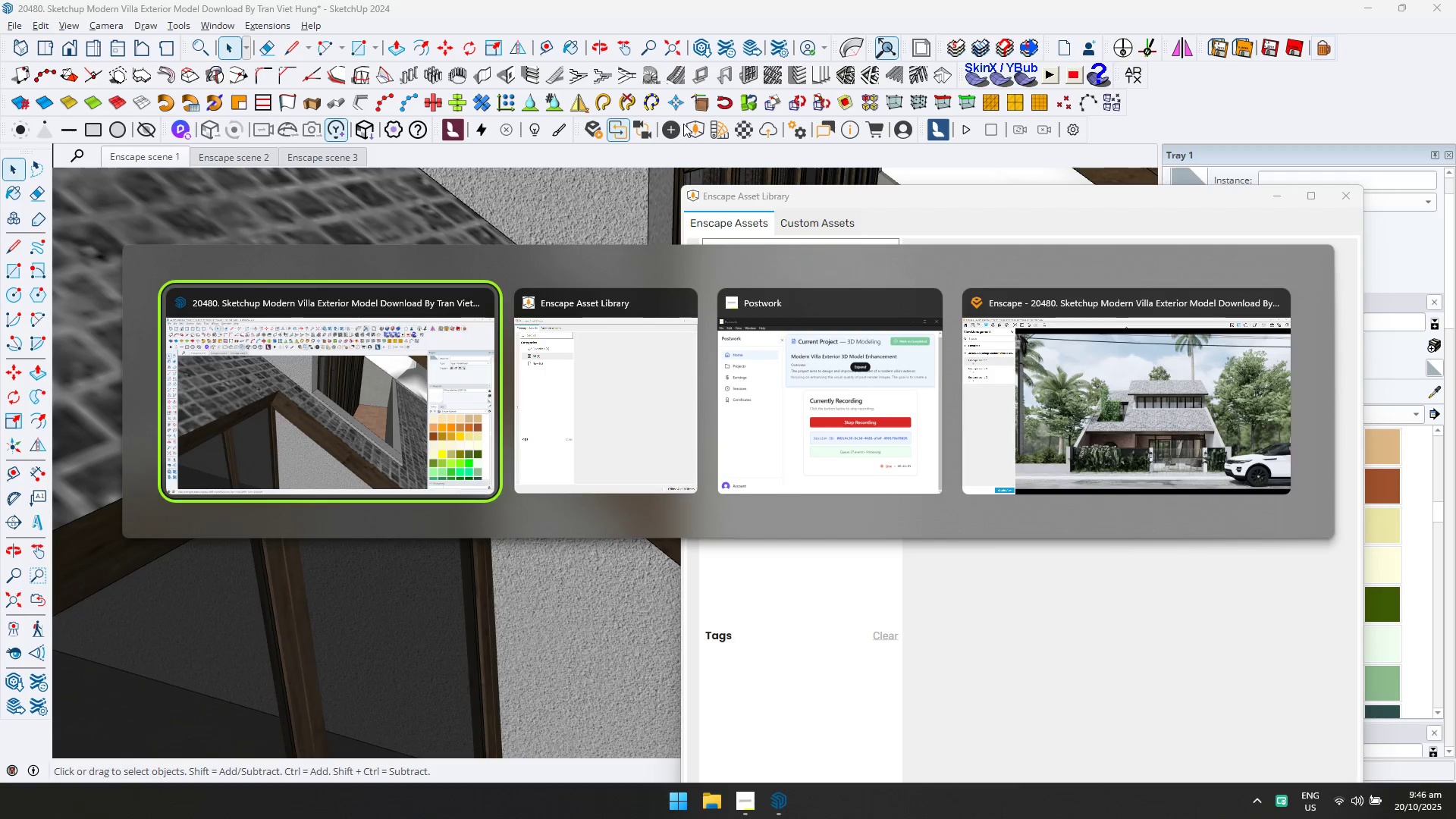 
key(Alt+Tab)
 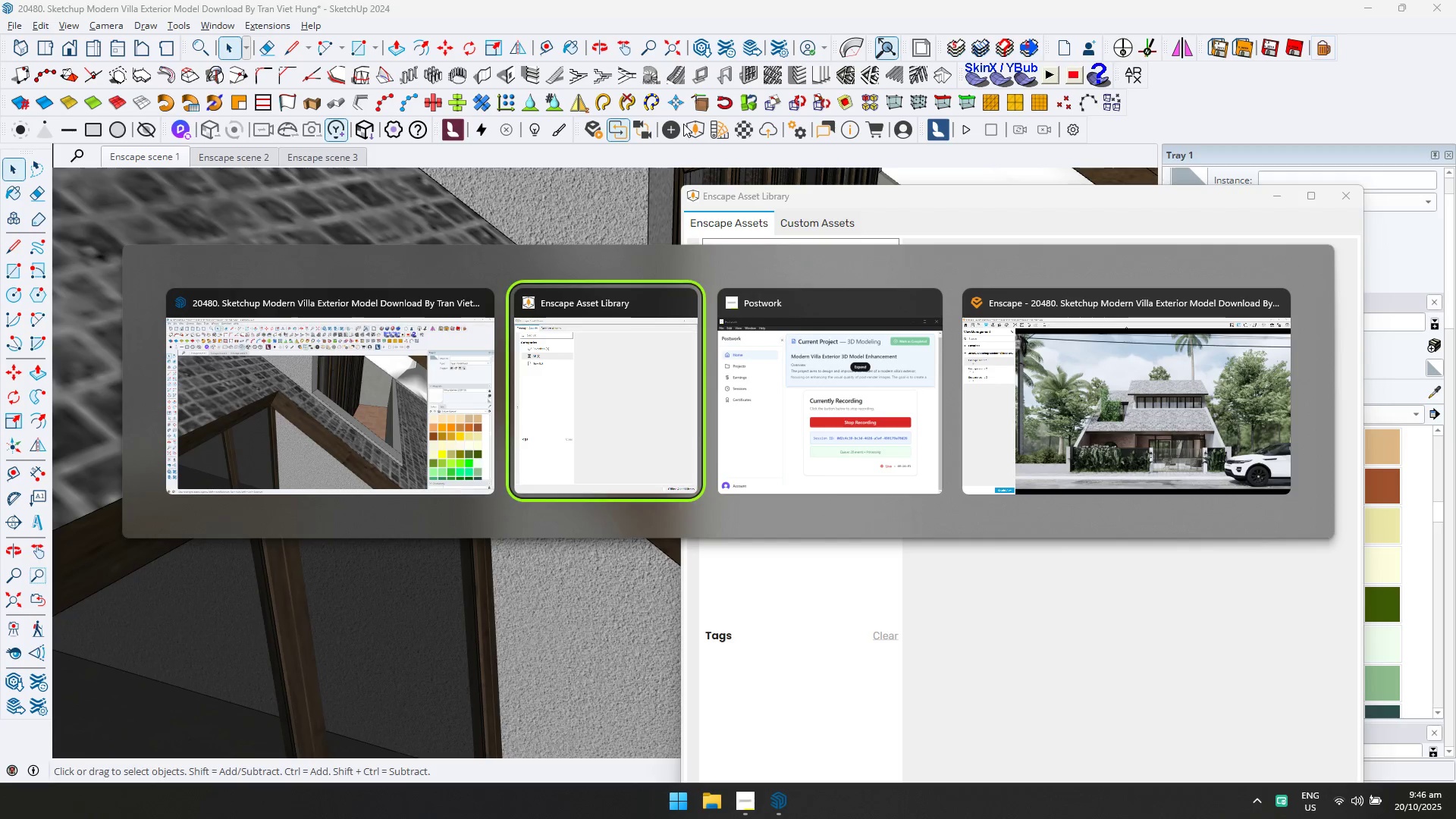 
key(Alt+Tab)
 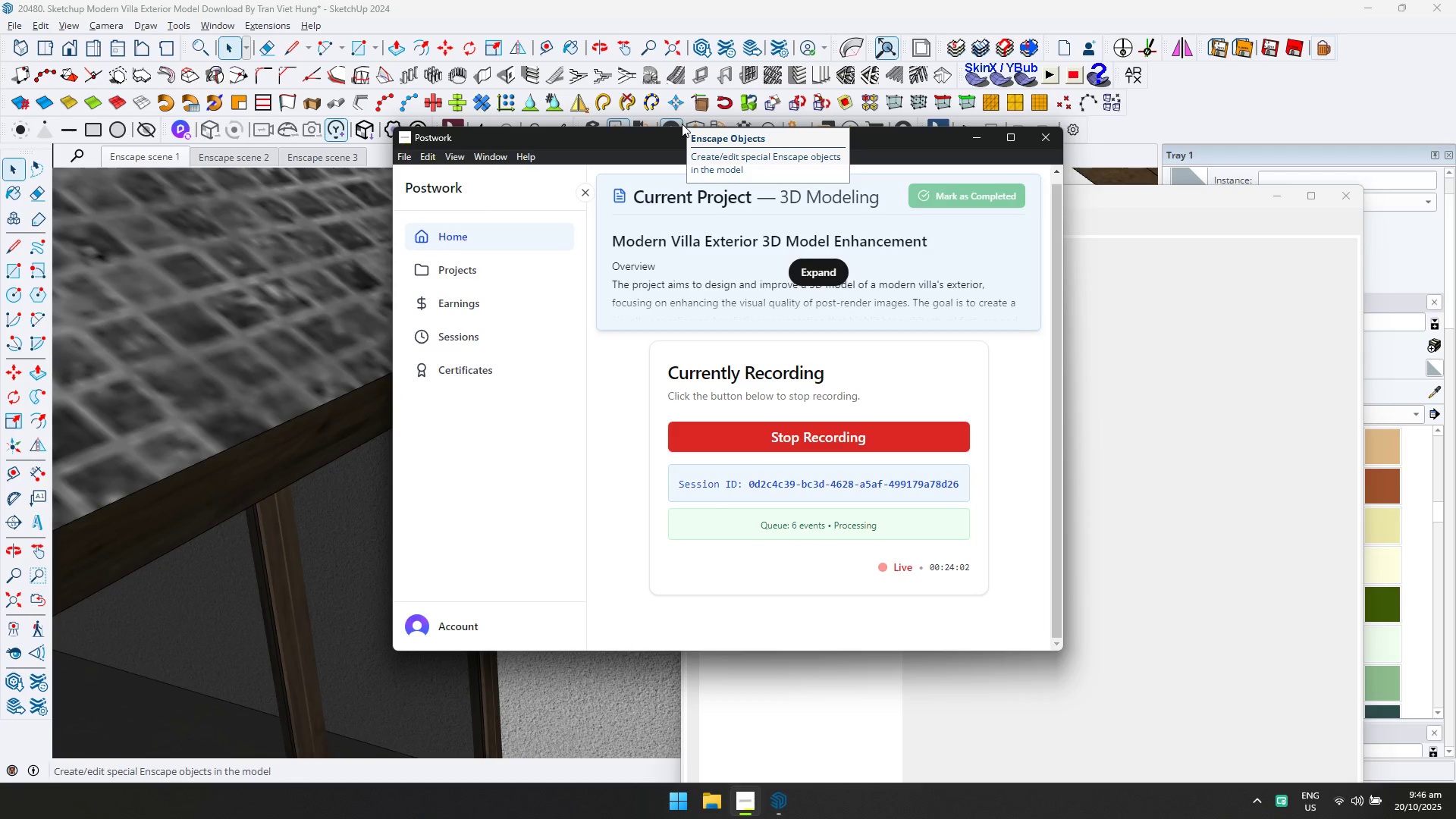 
key(Alt+AltLeft)
 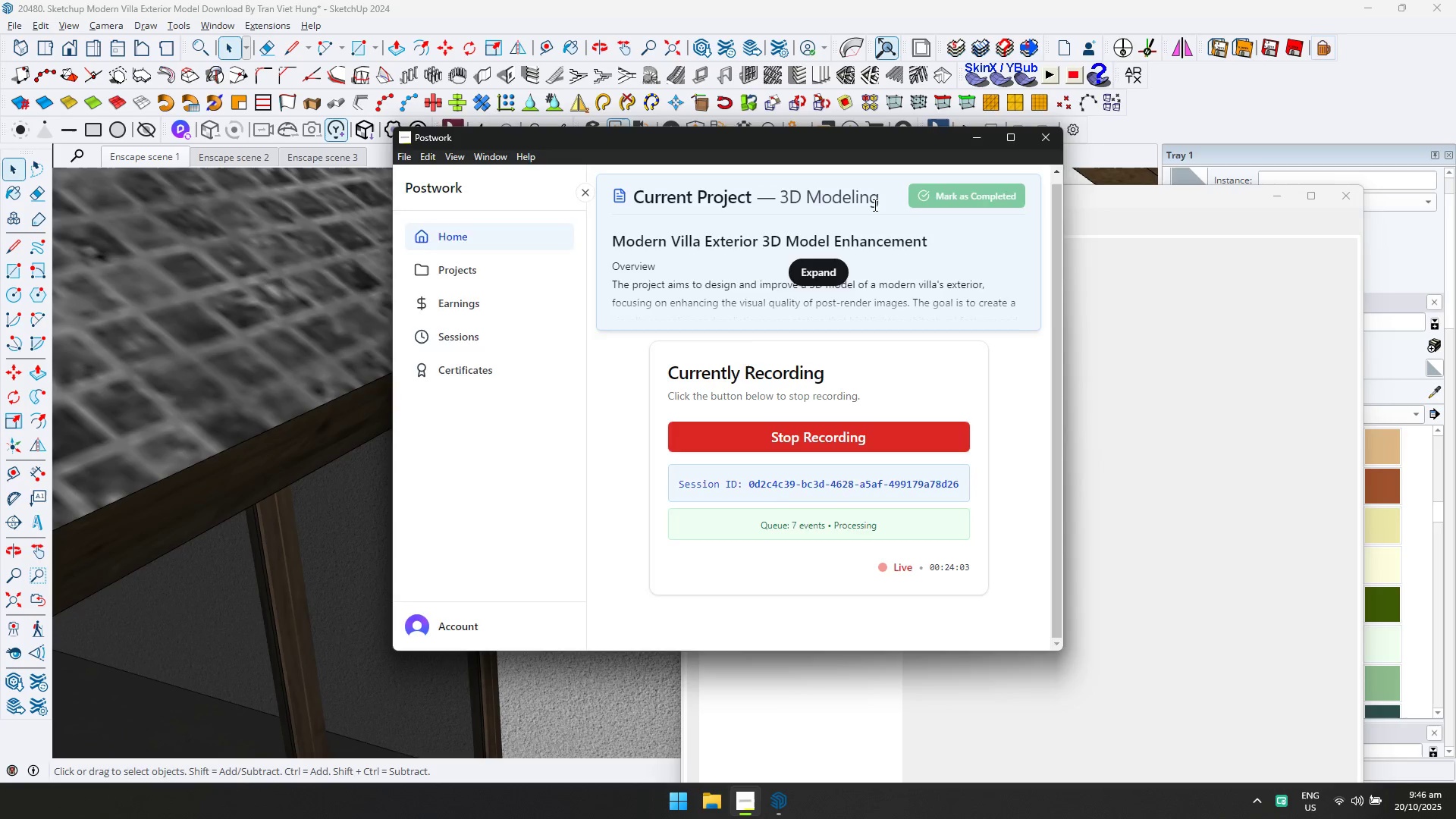 
key(Alt+Tab)
 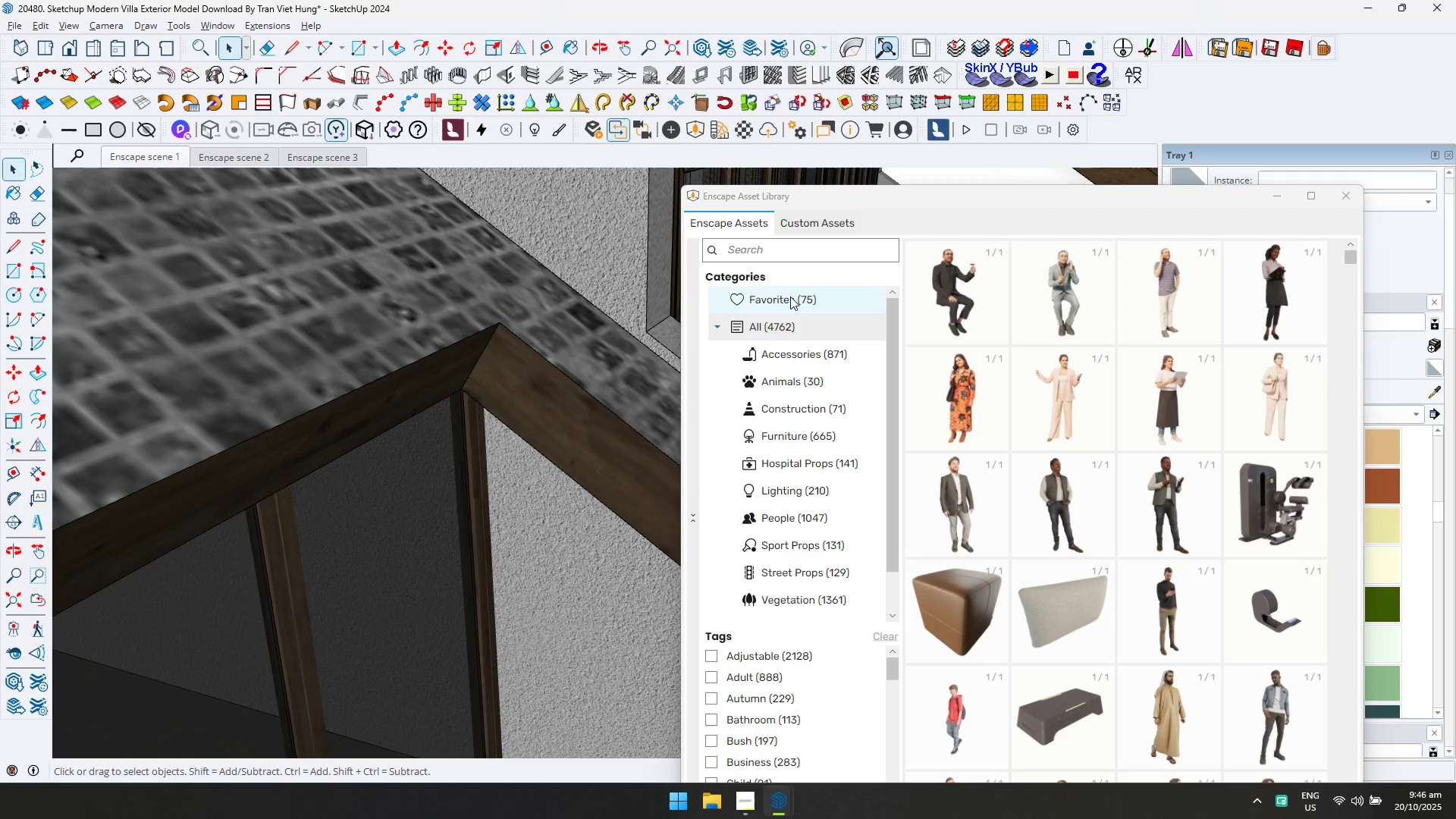 
wait(6.92)
 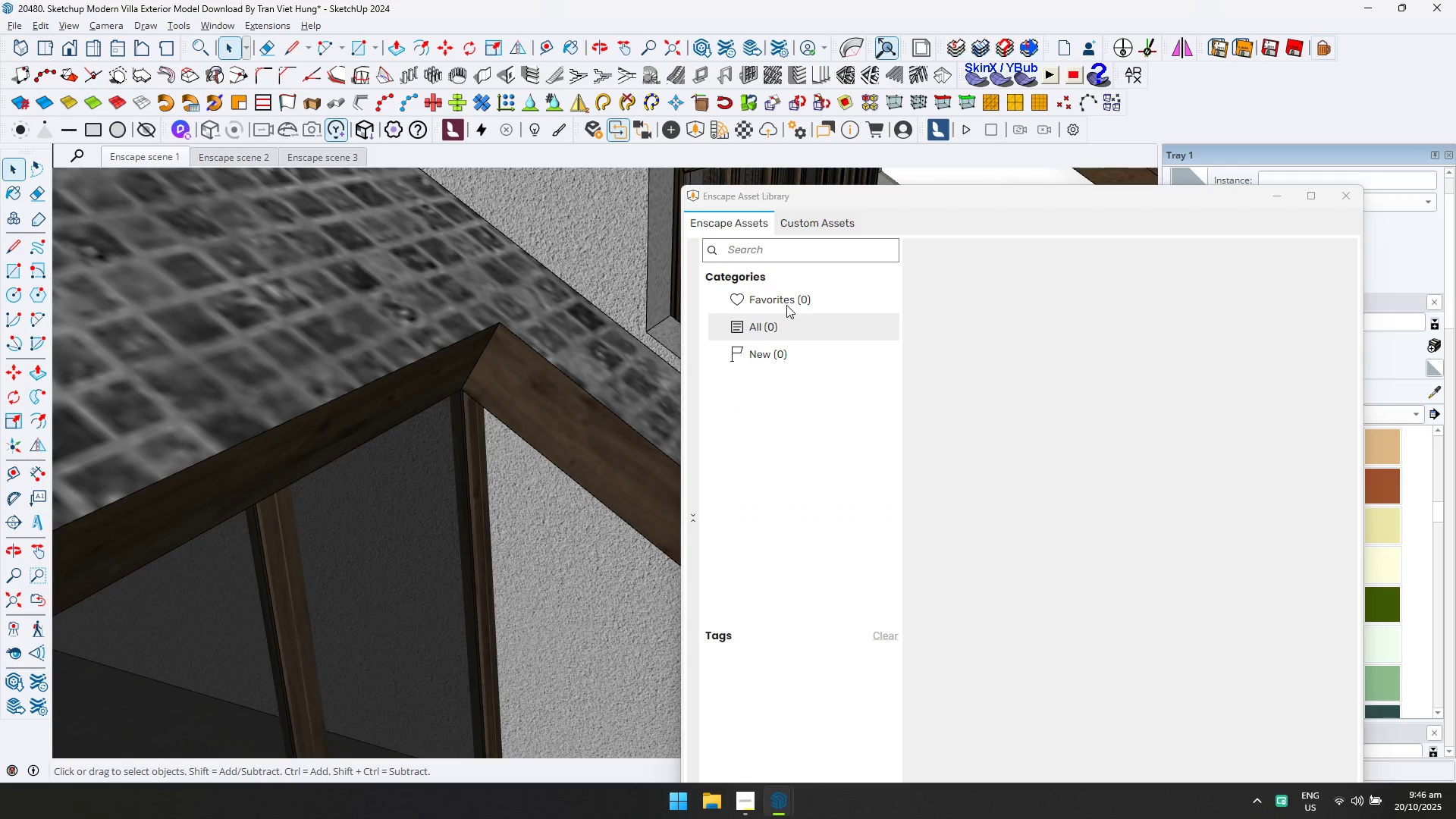 
scroll: coordinate [761, 726], scroll_direction: down, amount: 12.0
 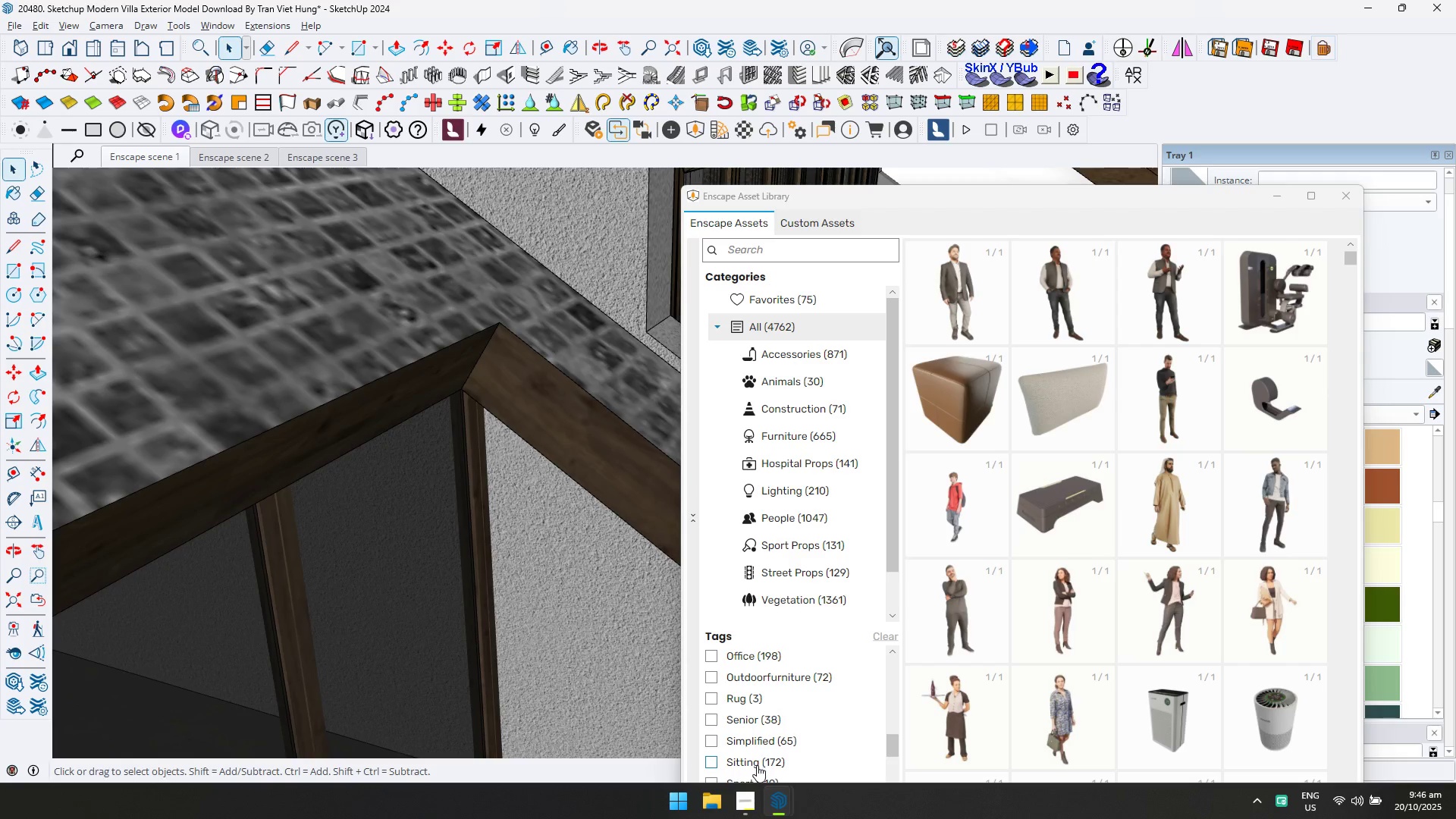 
scroll: coordinate [767, 737], scroll_direction: down, amount: 3.0
 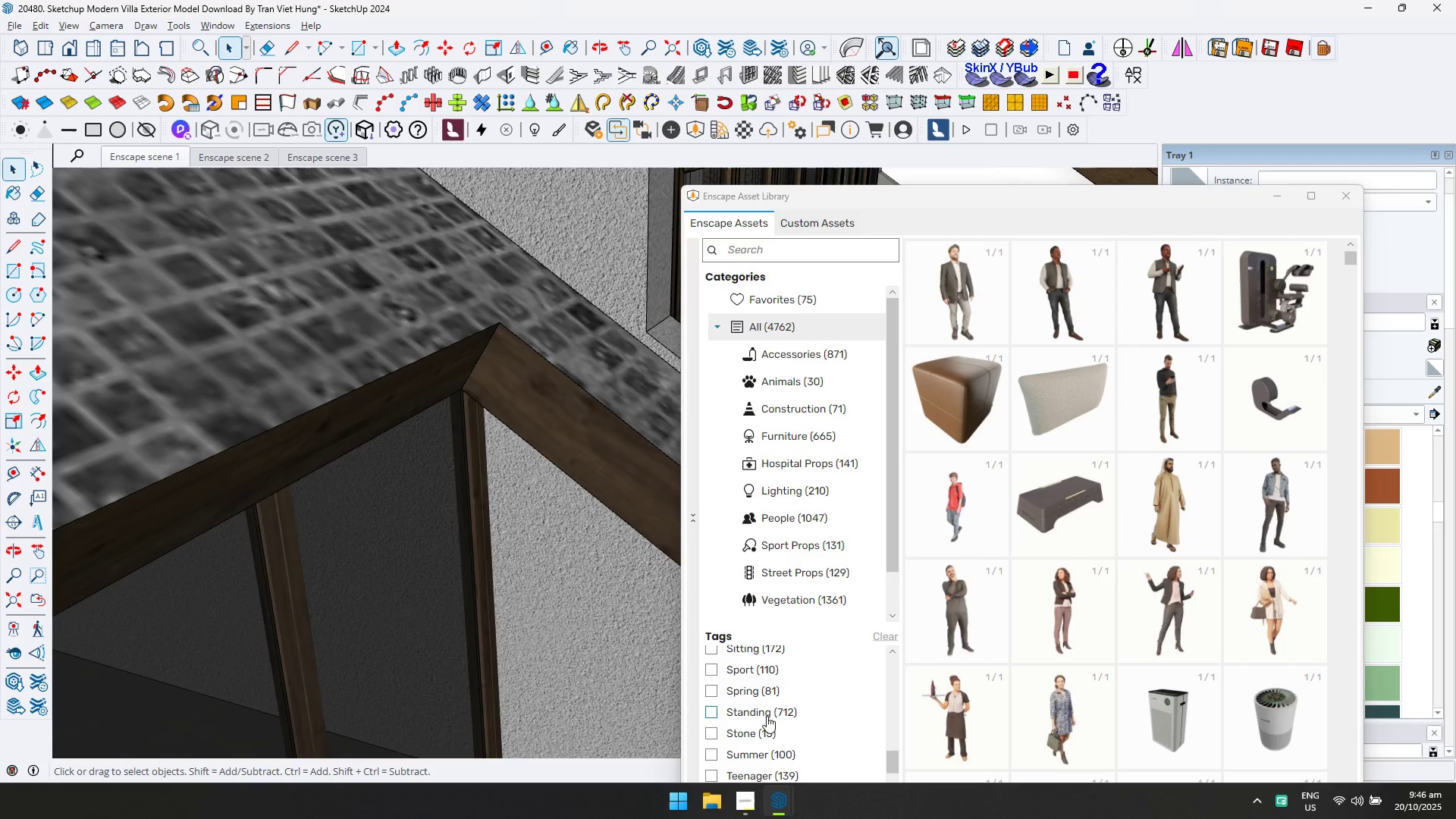 
left_click([767, 716])
 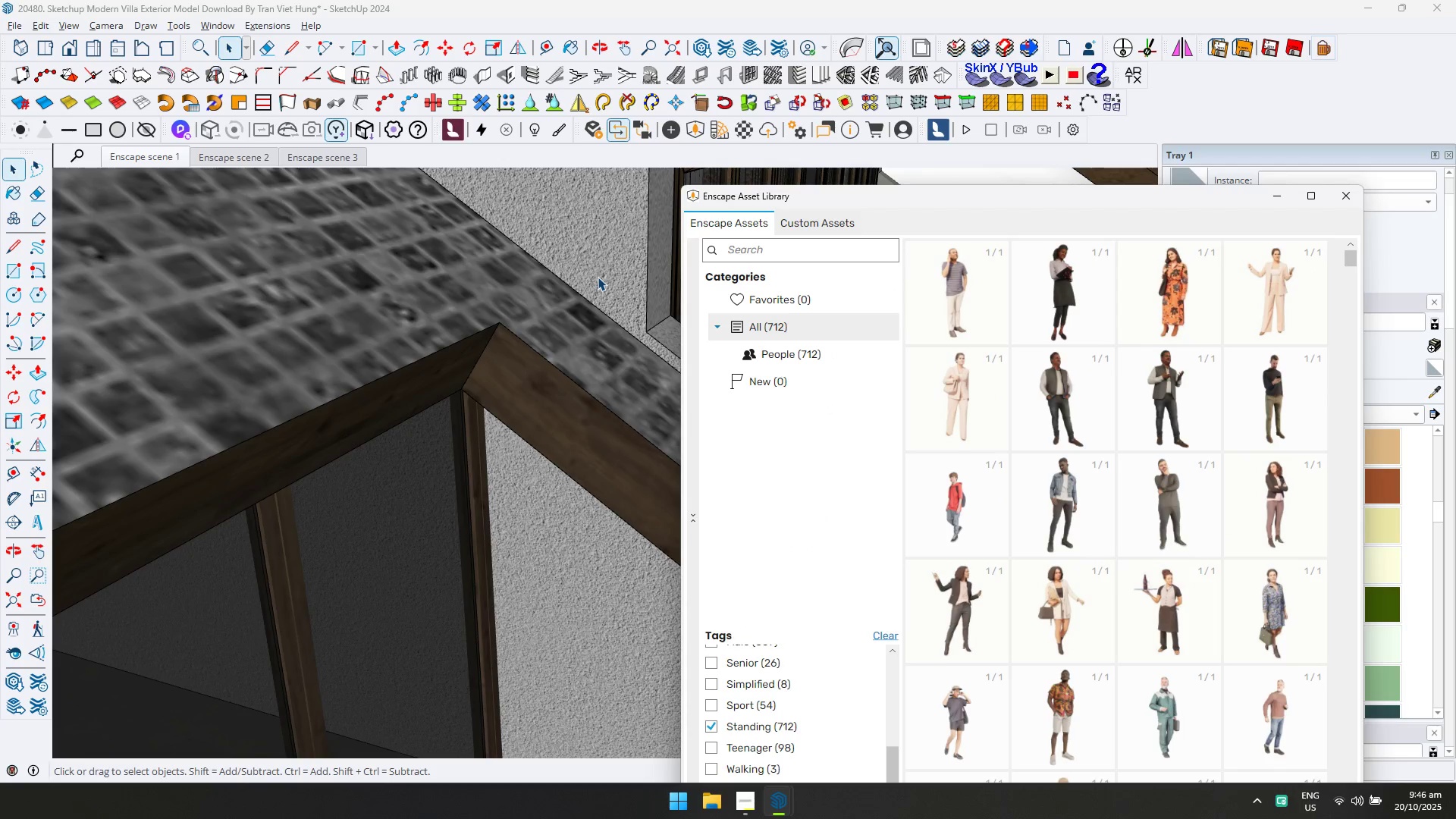 
scroll: coordinate [1196, 555], scroll_direction: down, amount: 9.0
 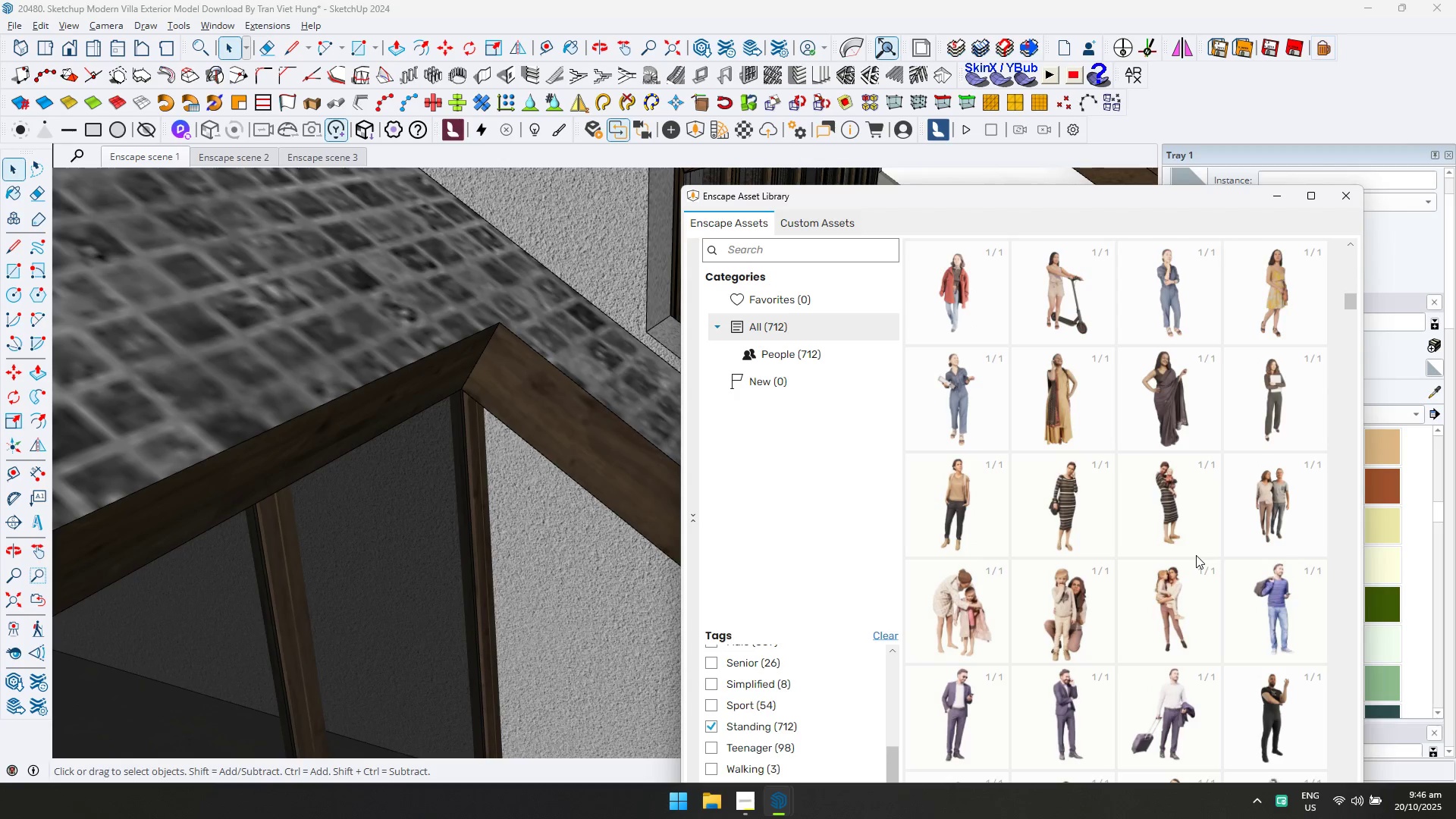 
scroll: coordinate [1196, 555], scroll_direction: up, amount: 1.0
 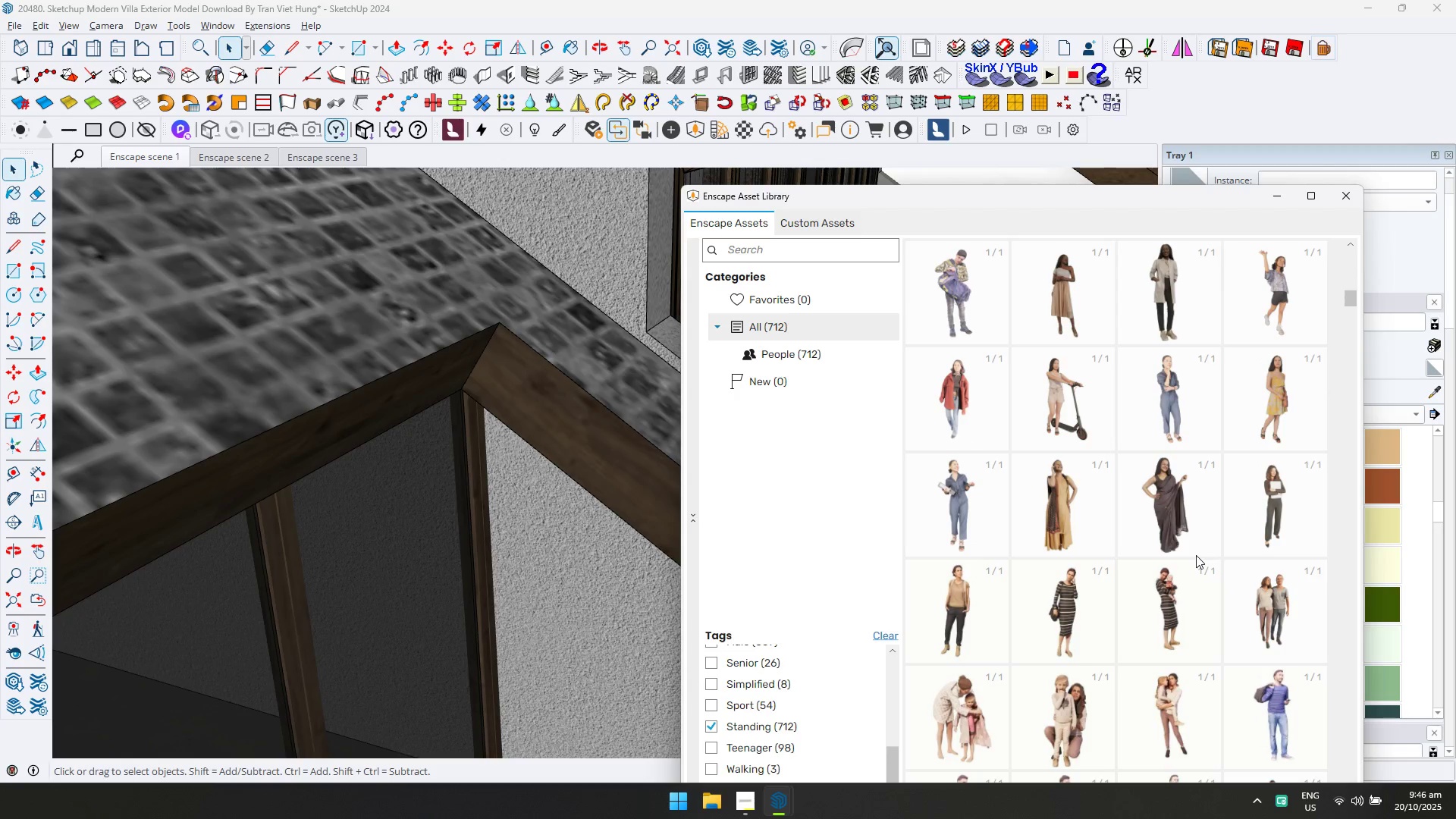 
scroll: coordinate [1196, 556], scroll_direction: down, amount: 3.0
 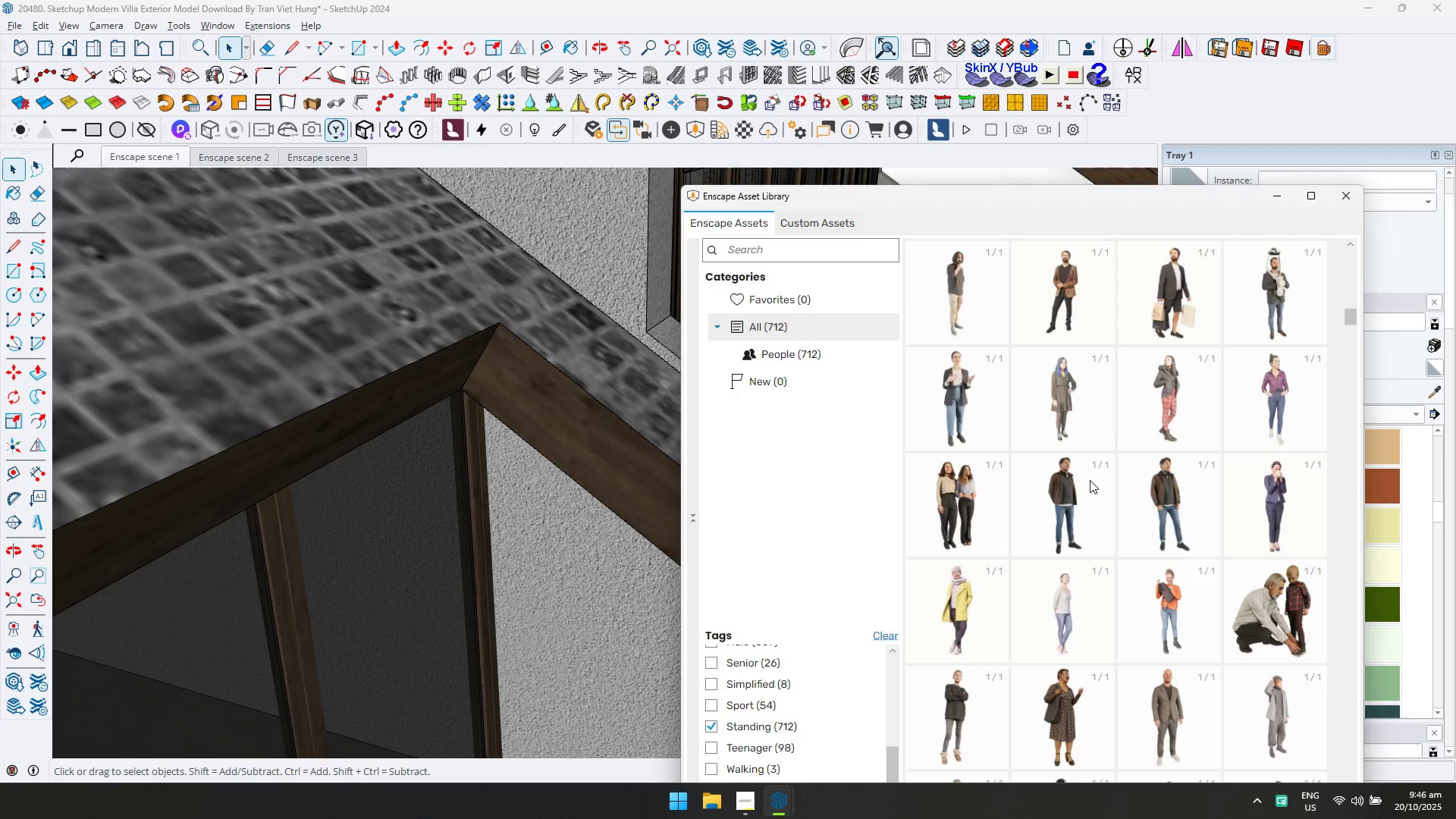 
double_click([1072, 496])
 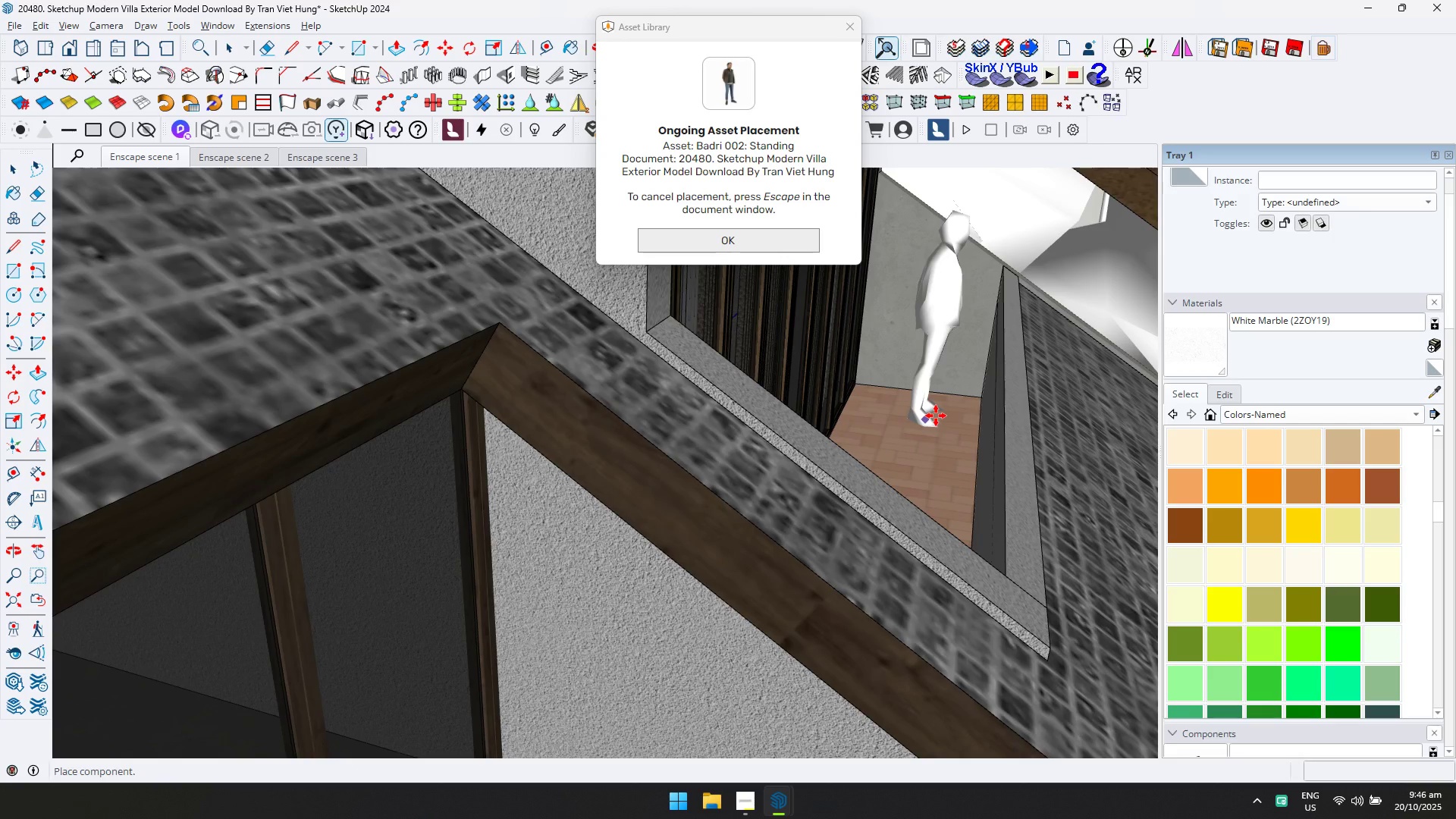 
left_click([940, 413])
 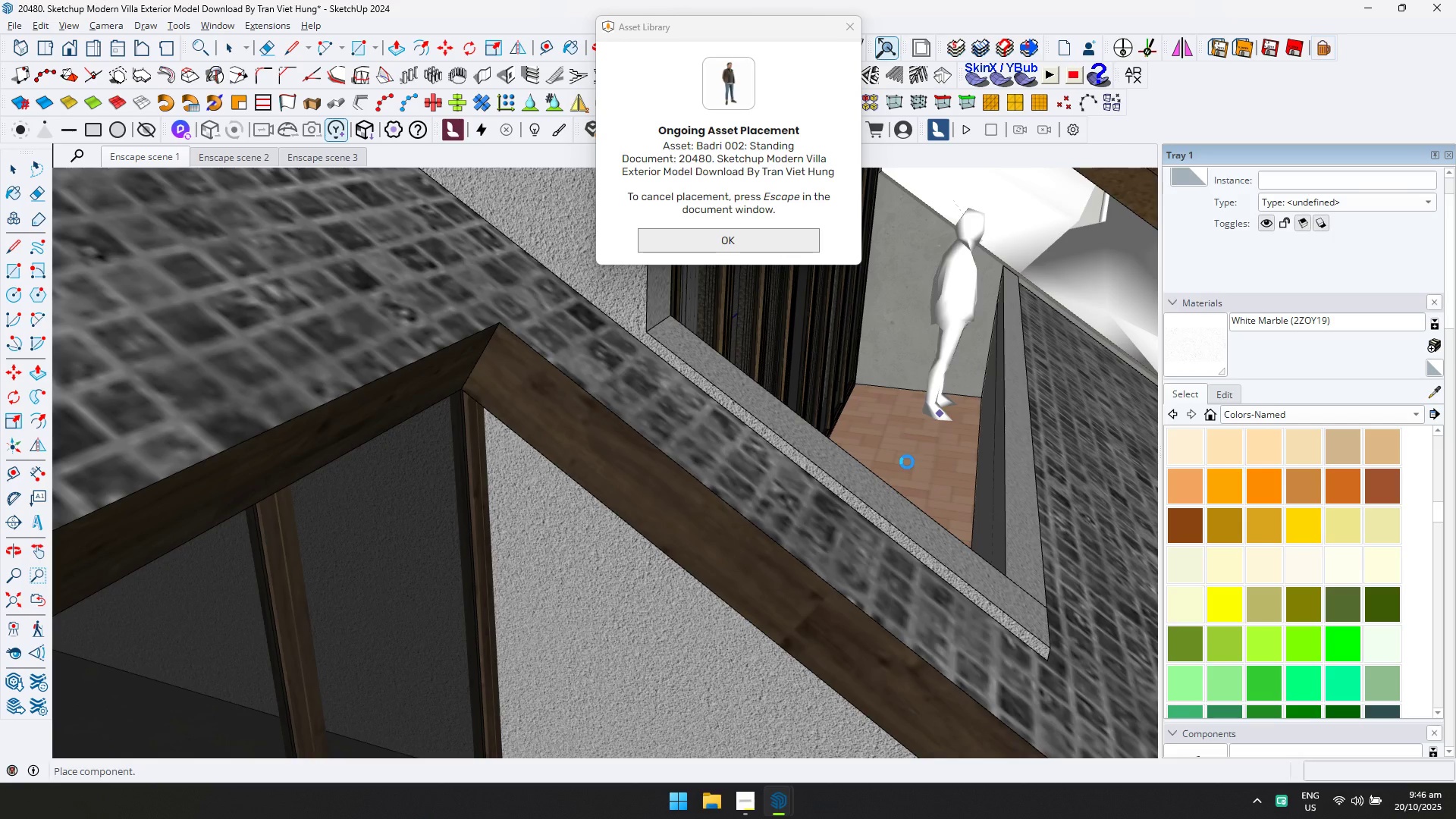 
key(Alt+AltLeft)
 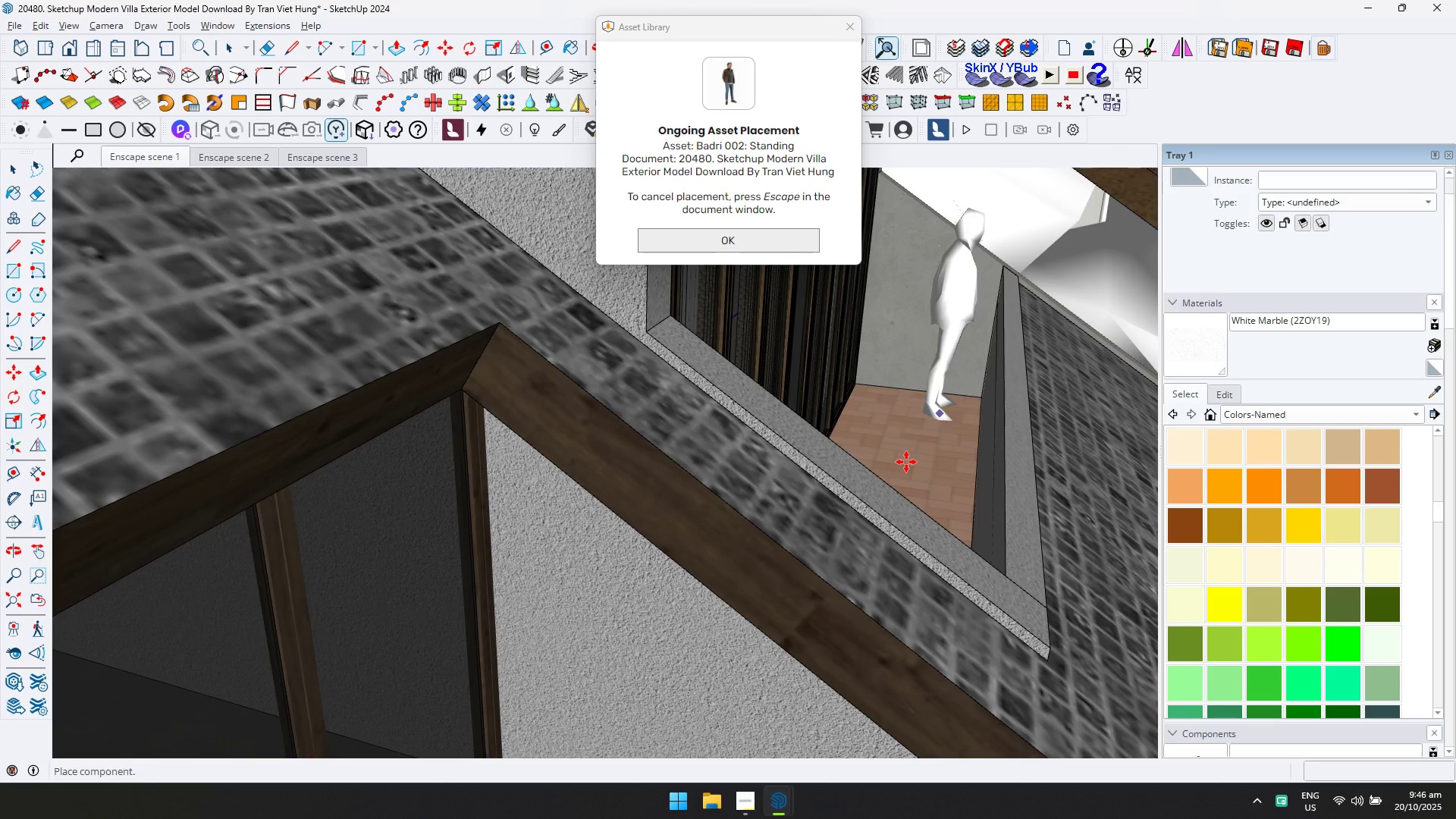 
key(Alt+Tab)